 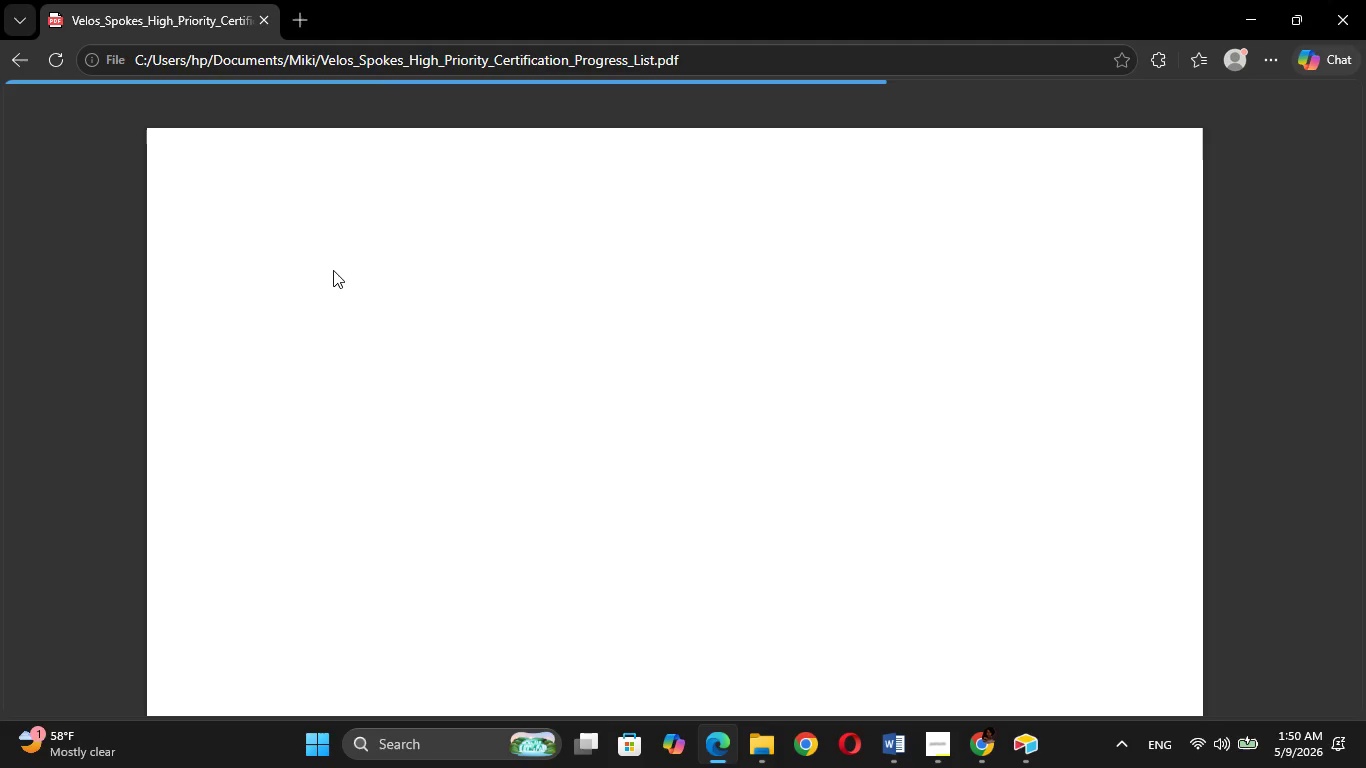 
left_click([824, 100])
 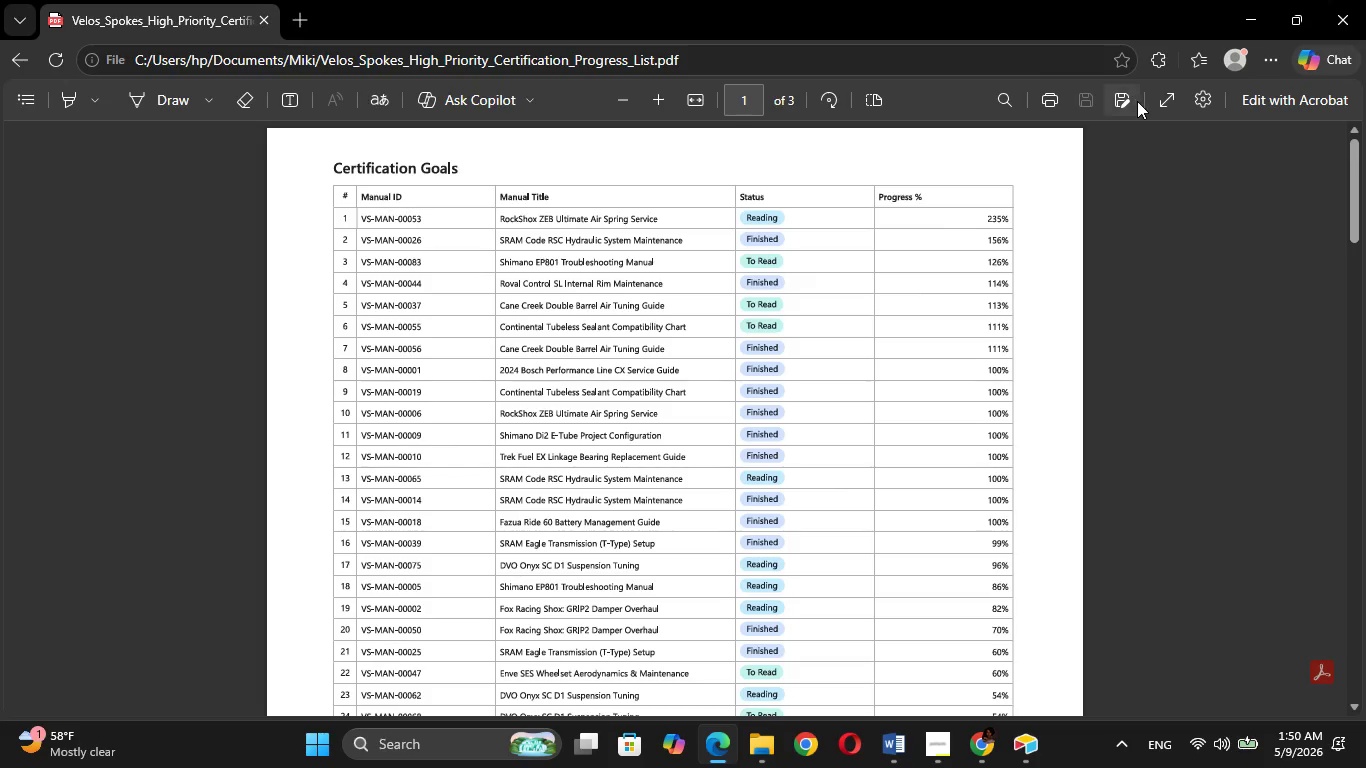 
left_click([1113, 98])
 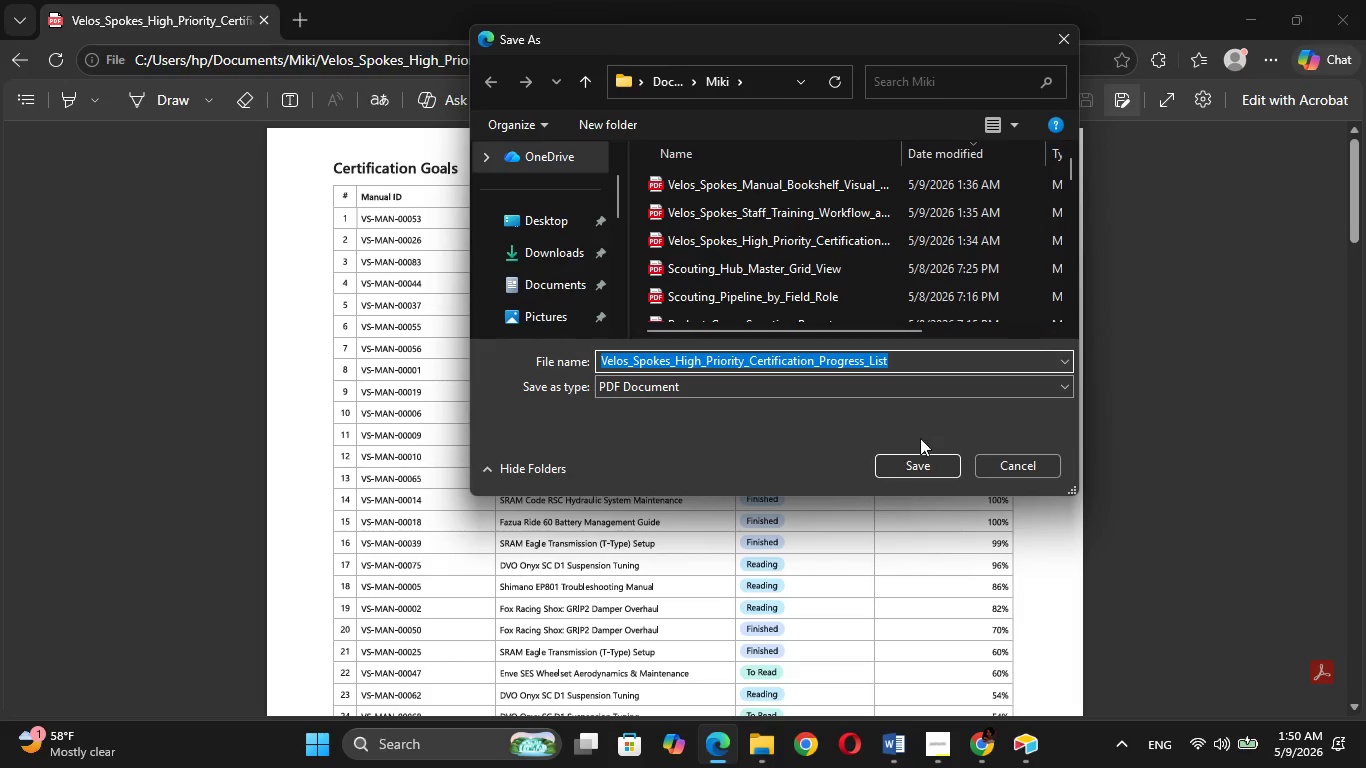 
left_click([901, 472])
 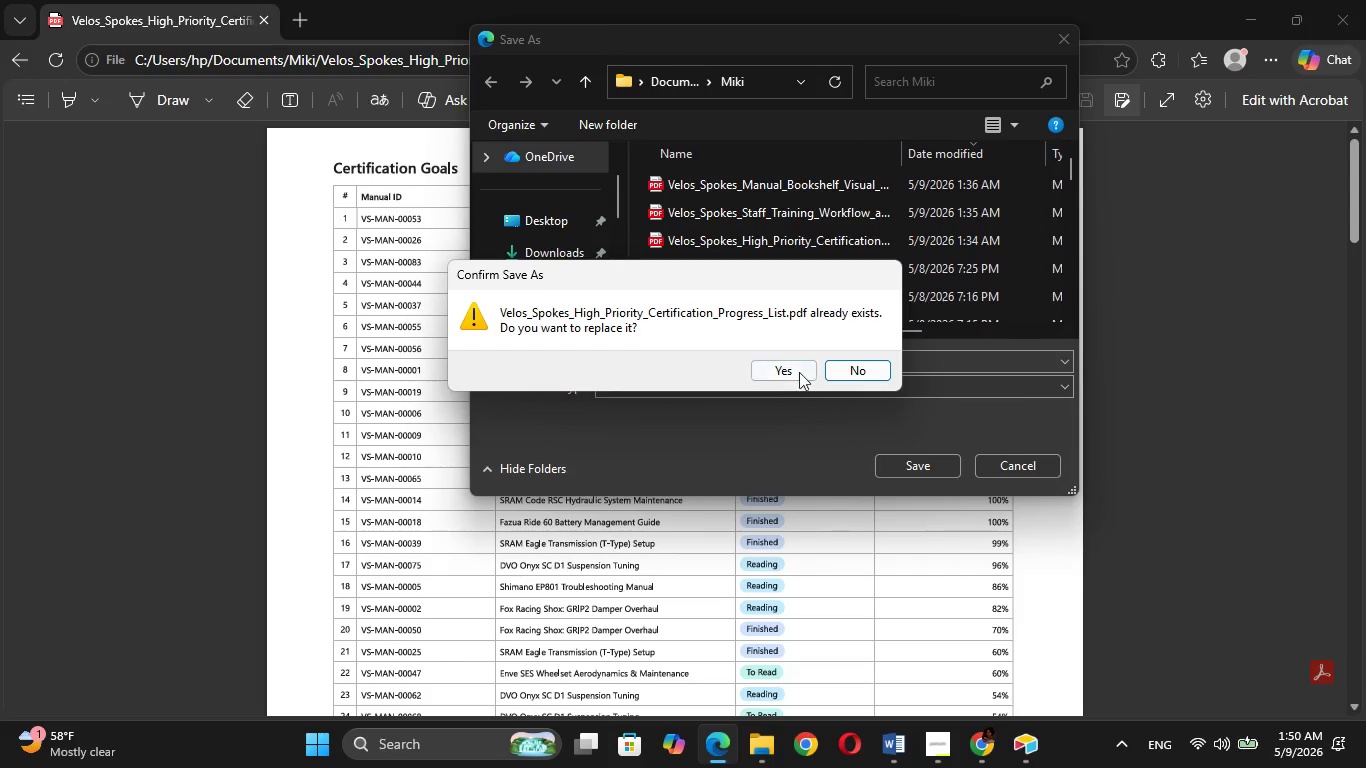 
left_click([797, 371])
 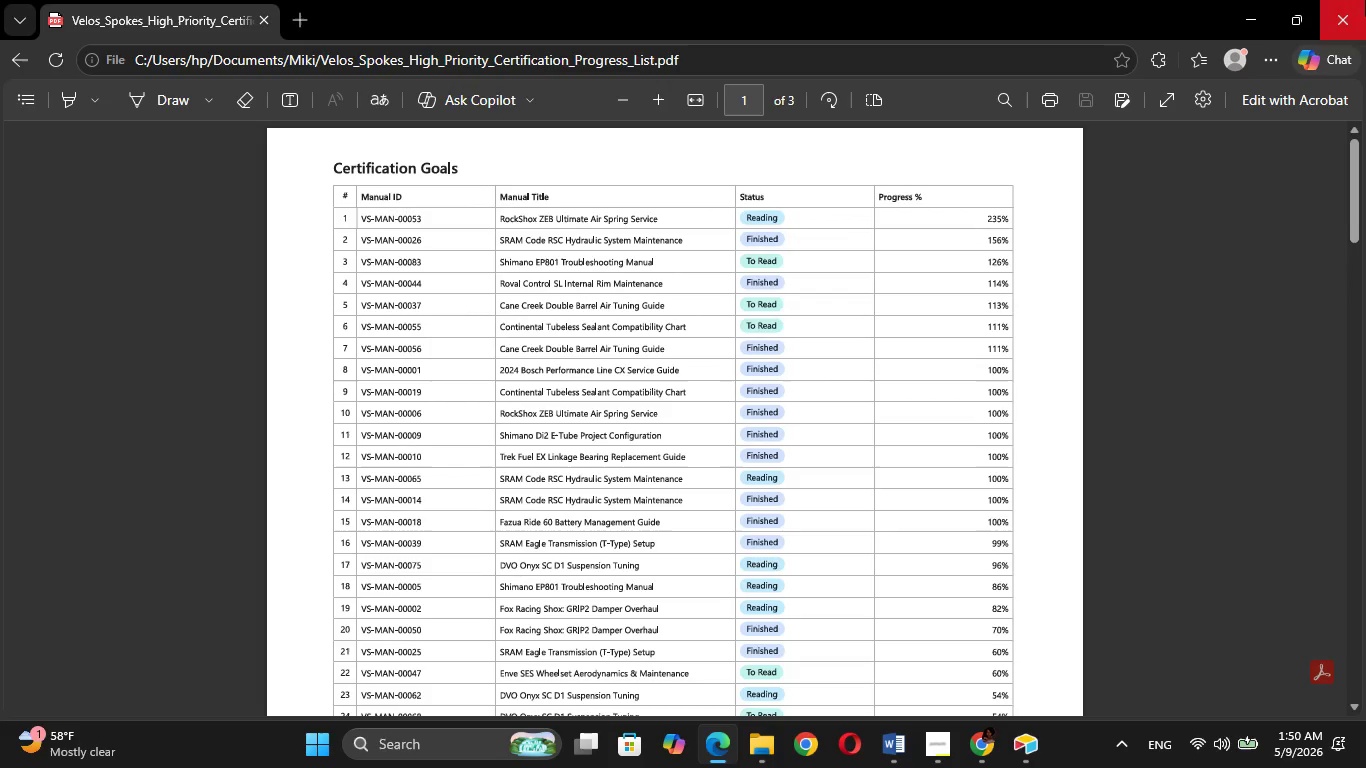 
left_click([1331, 0])
 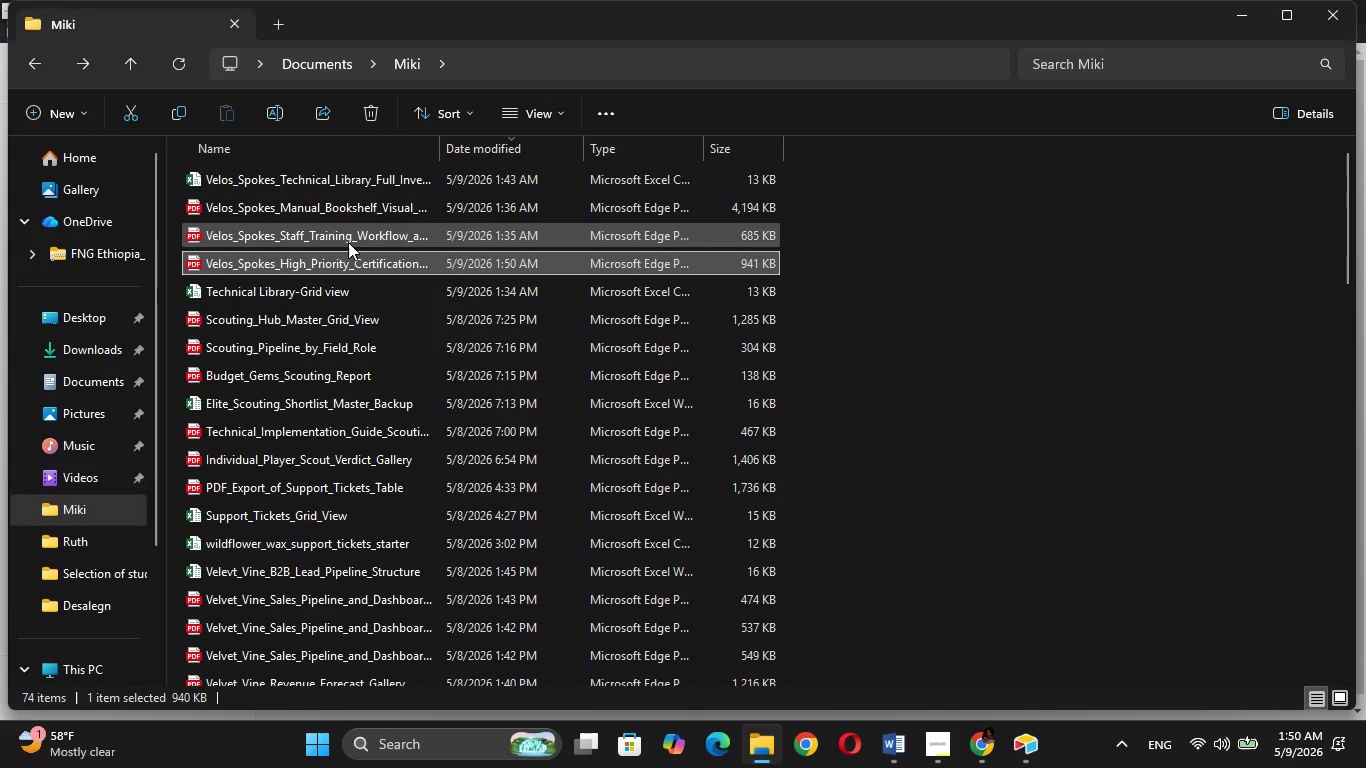 
double_click([348, 242])
 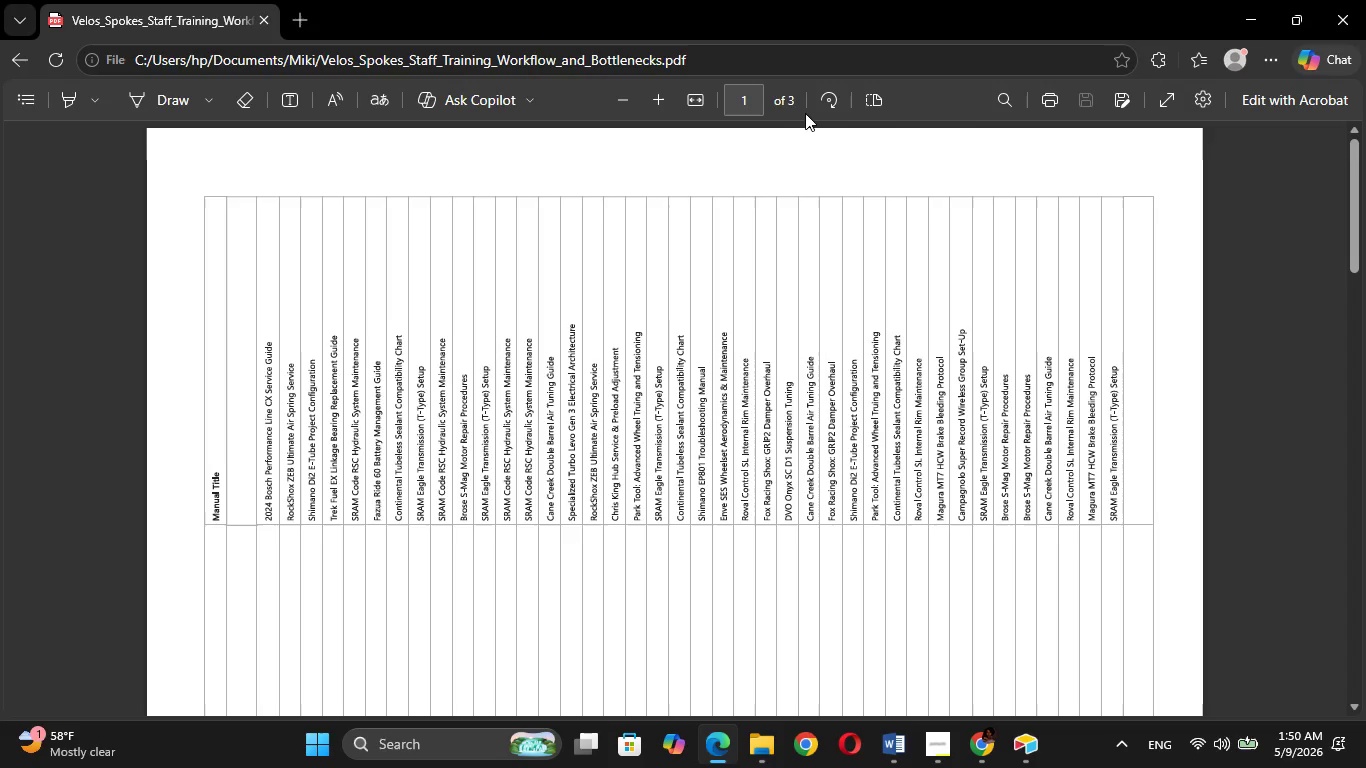 
left_click([822, 109])
 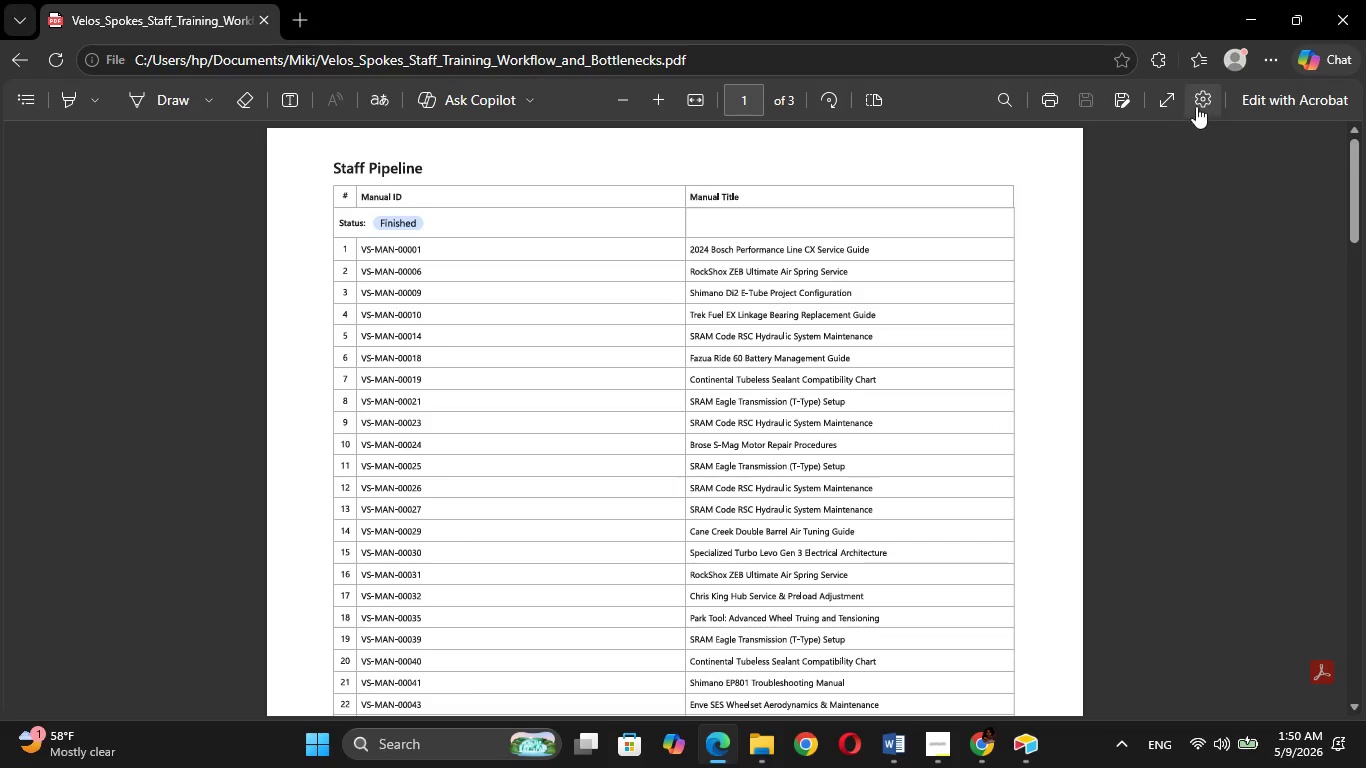 
left_click([1129, 95])
 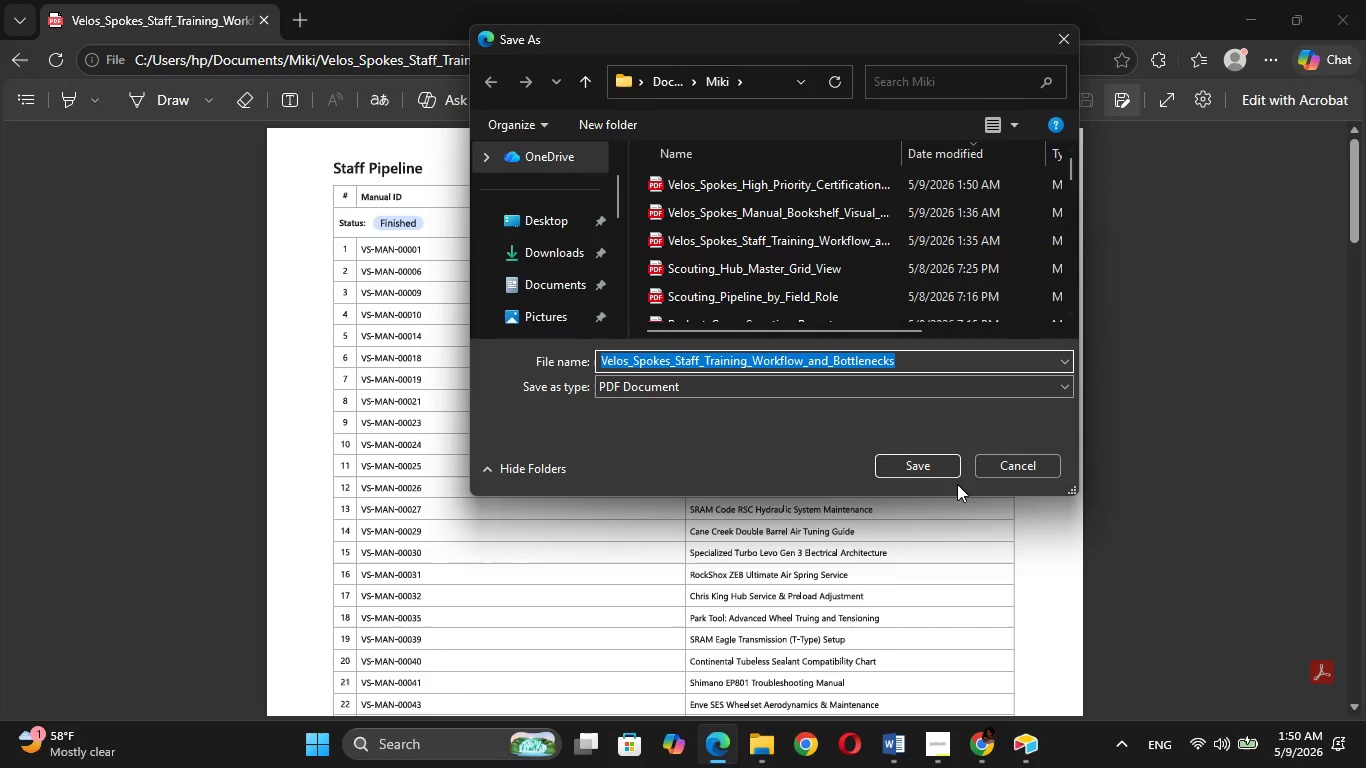 
left_click([935, 477])
 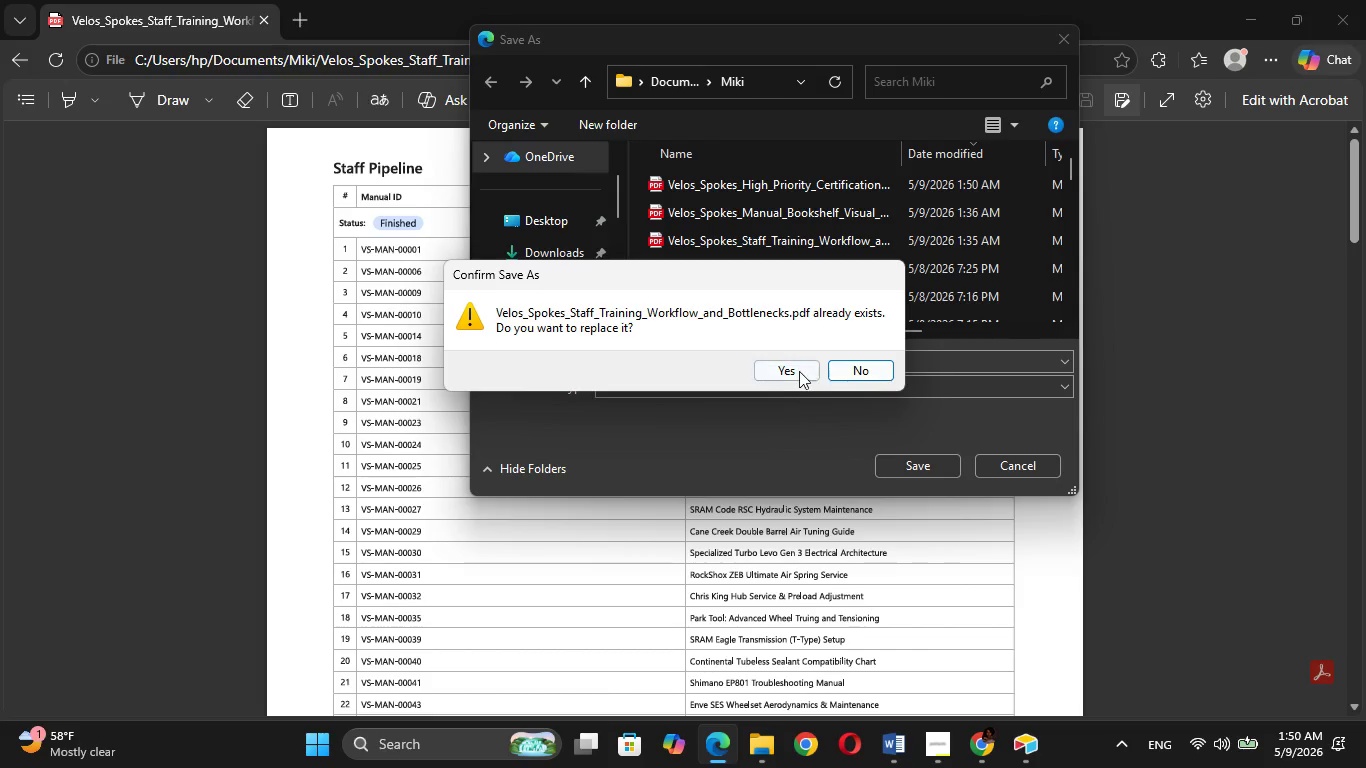 
left_click([796, 371])
 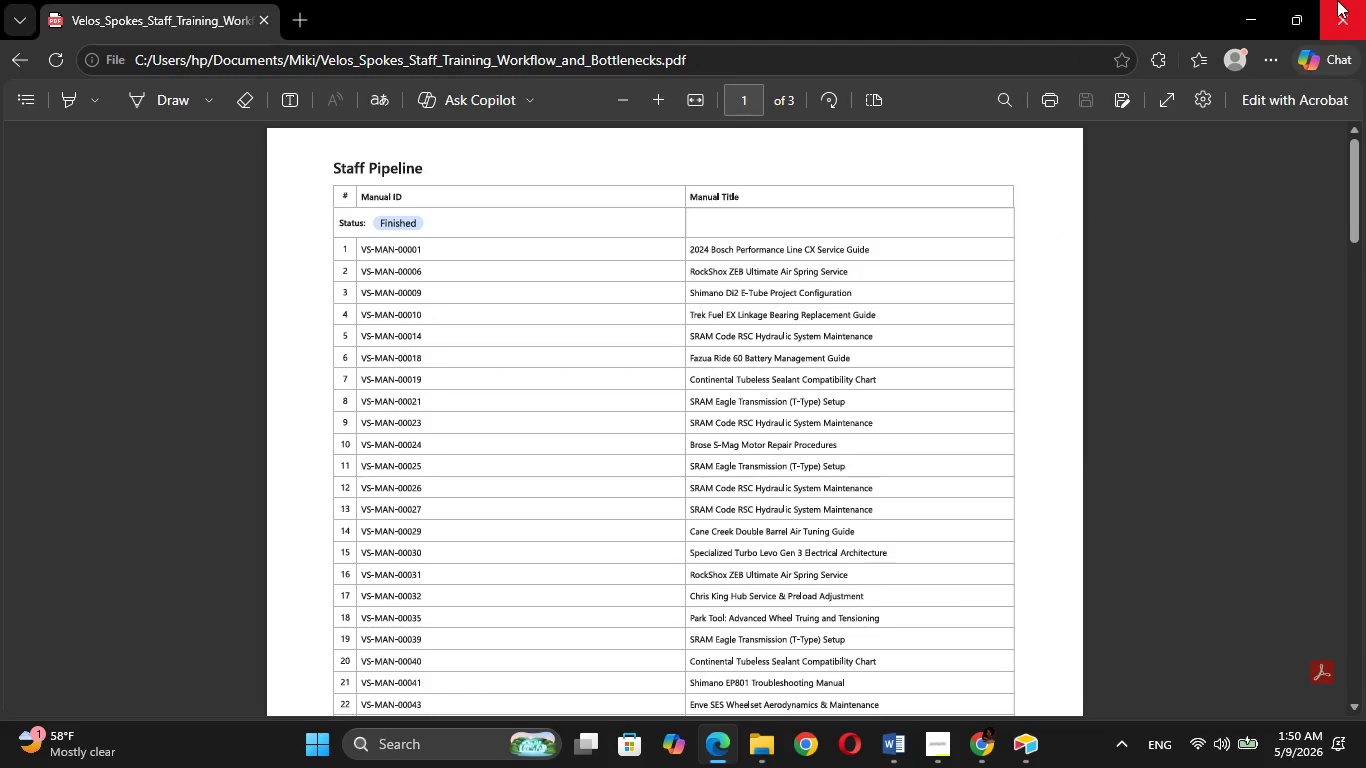 
left_click([1330, 0])
 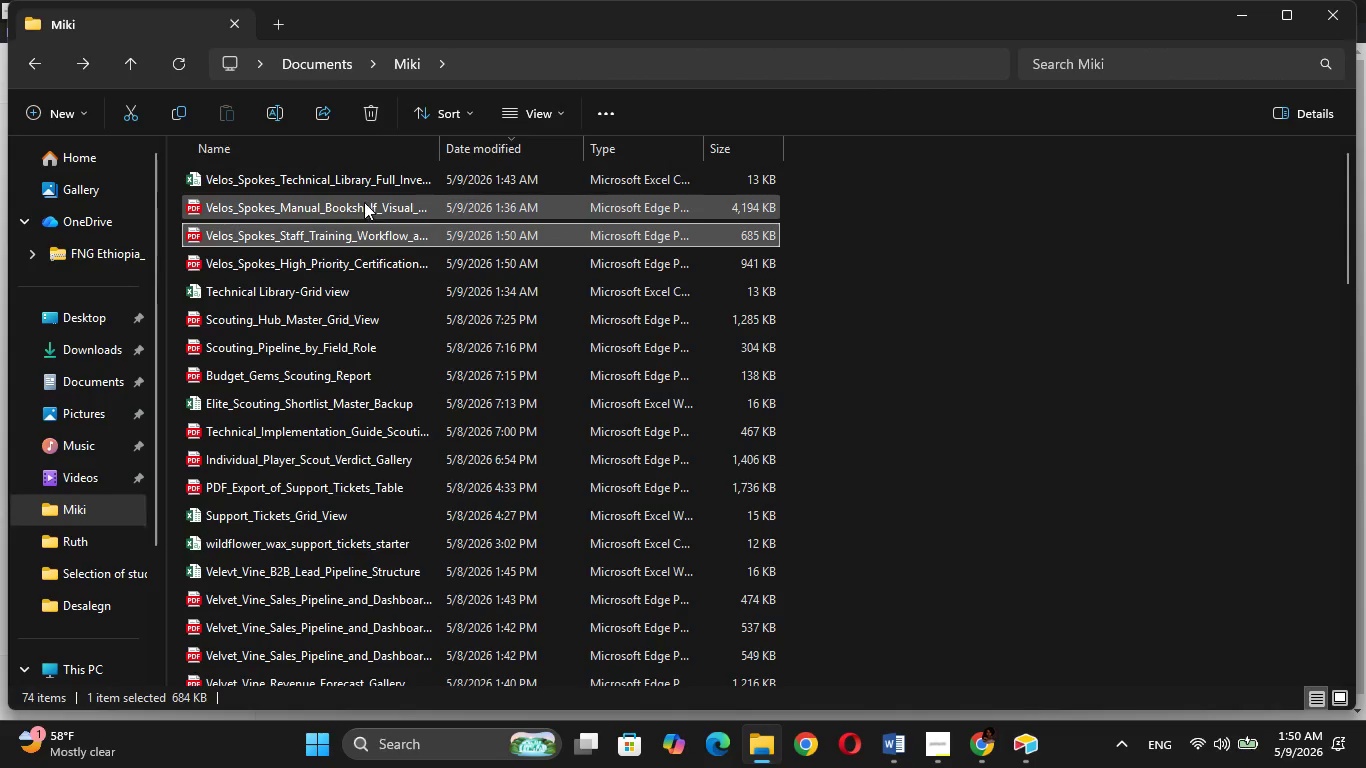 